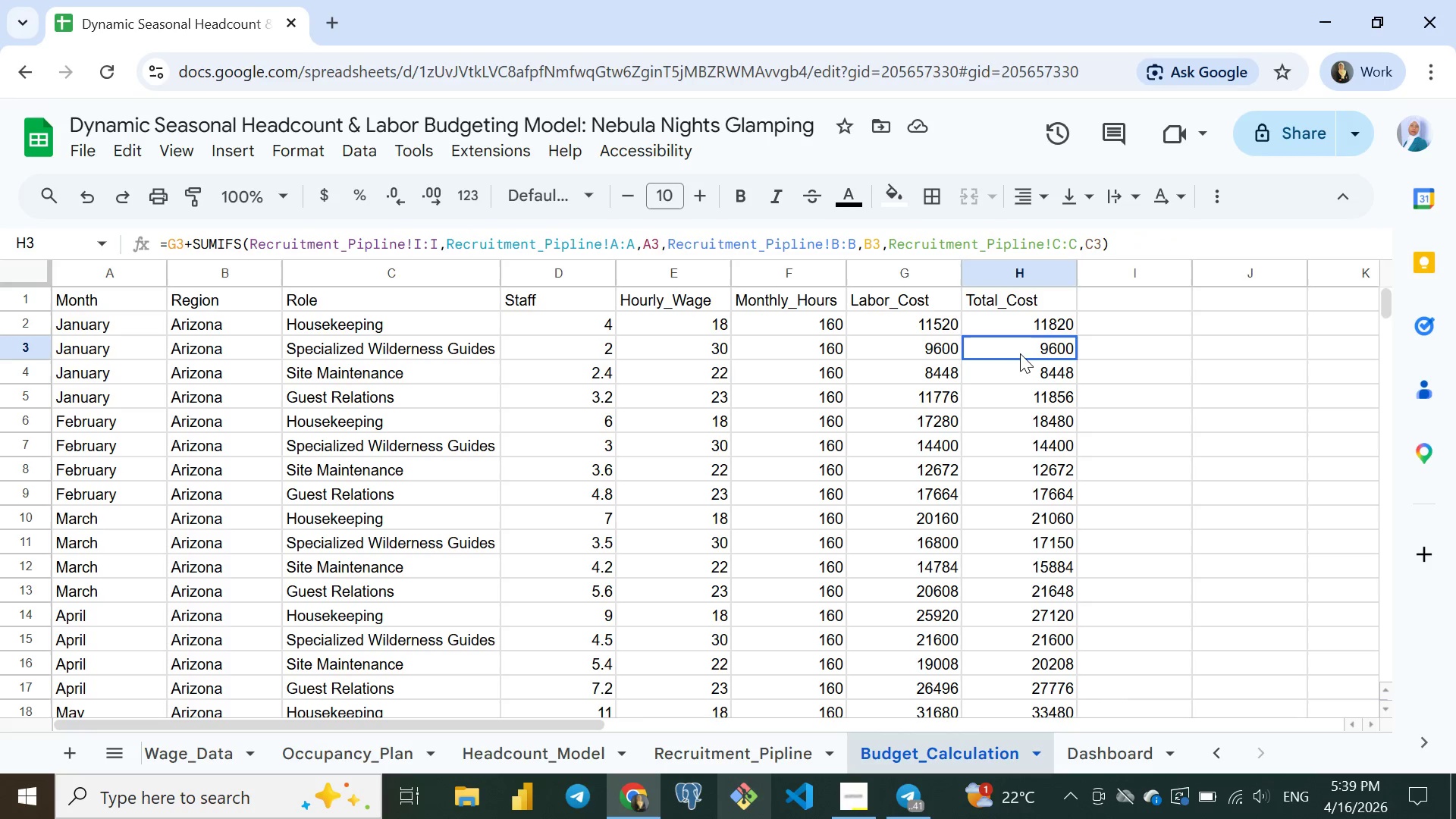 
left_click([1020, 353])
 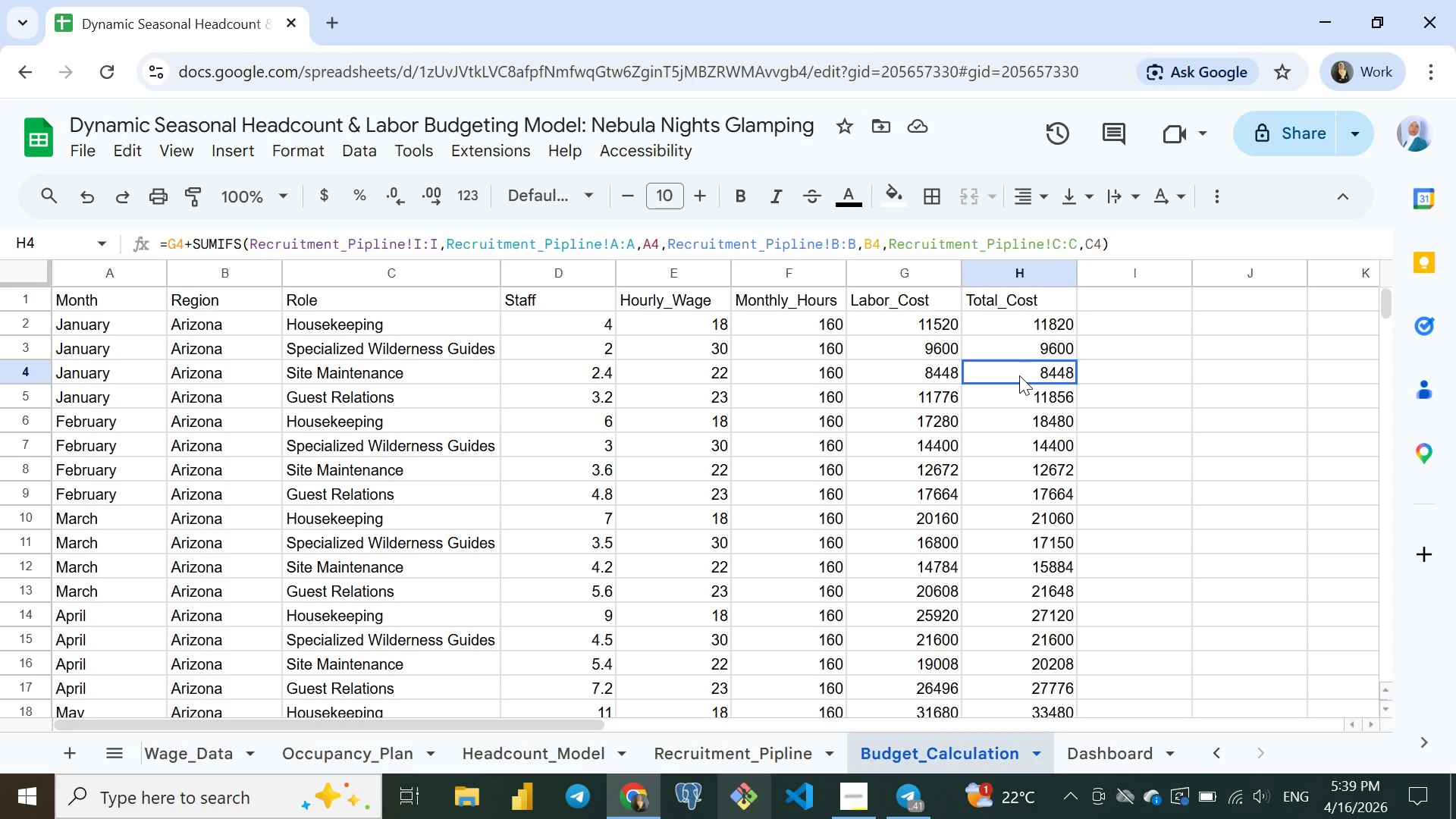 
left_click([1019, 375])
 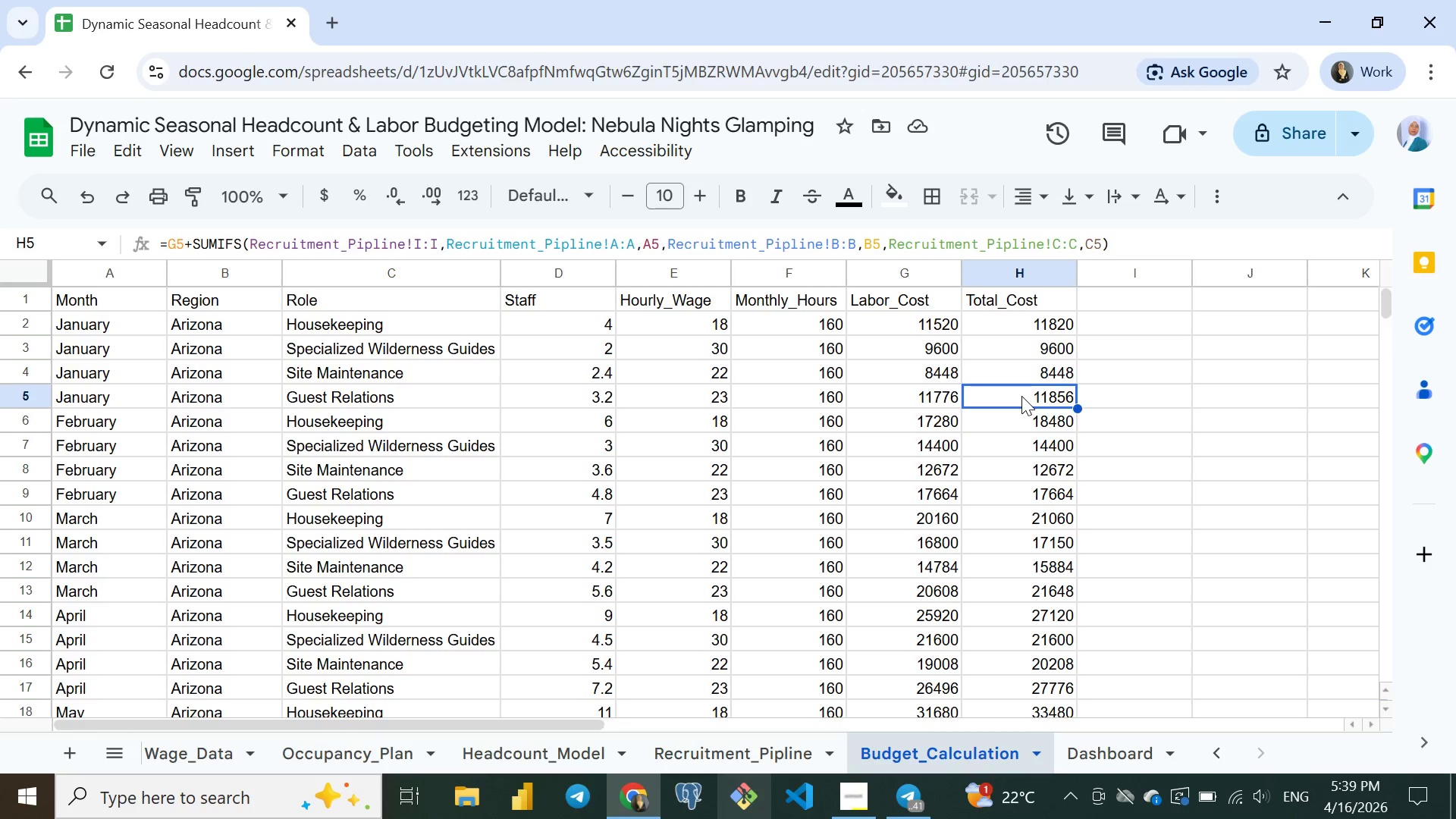 
left_click([1021, 396])
 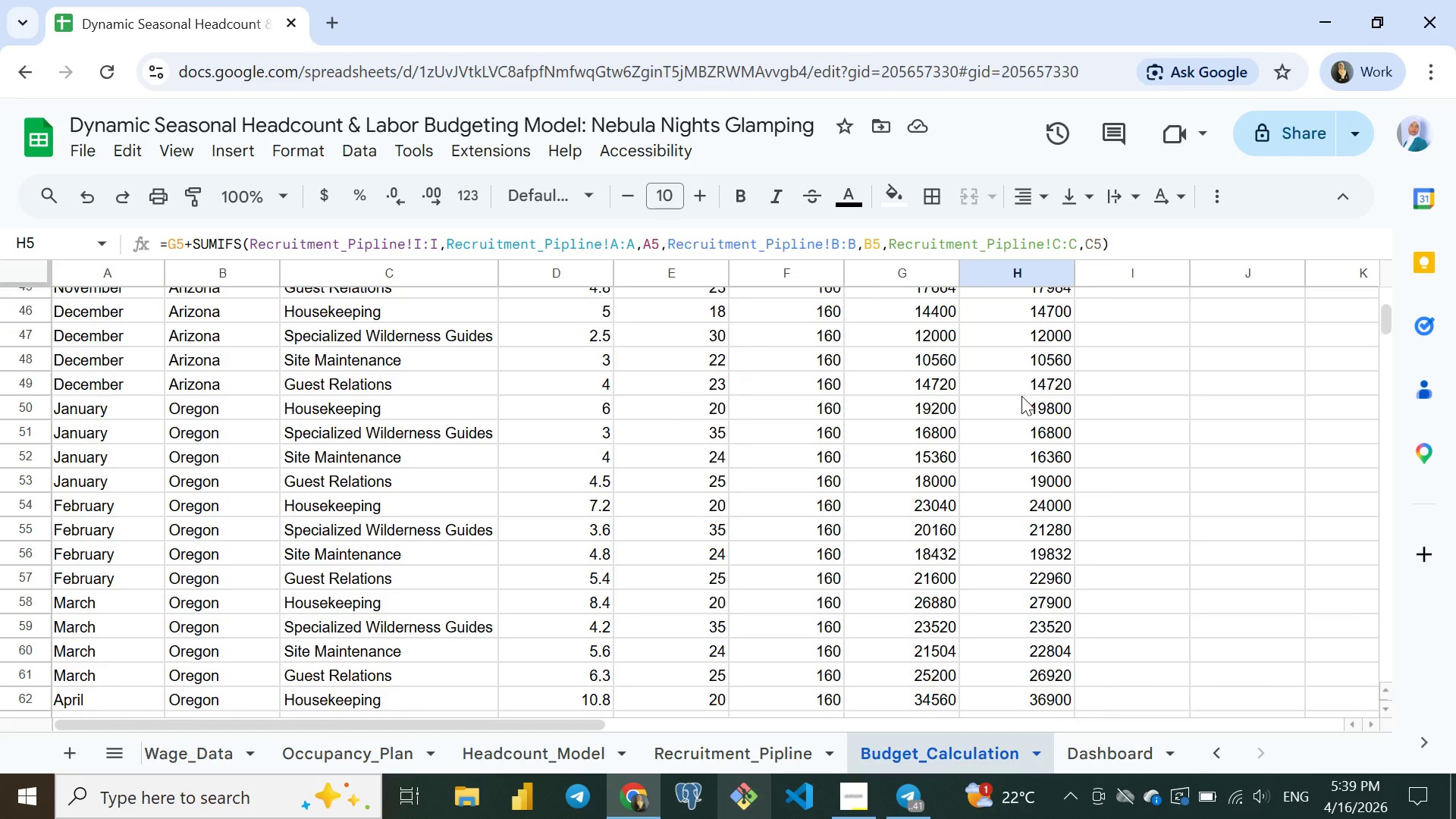 
wait(11.89)
 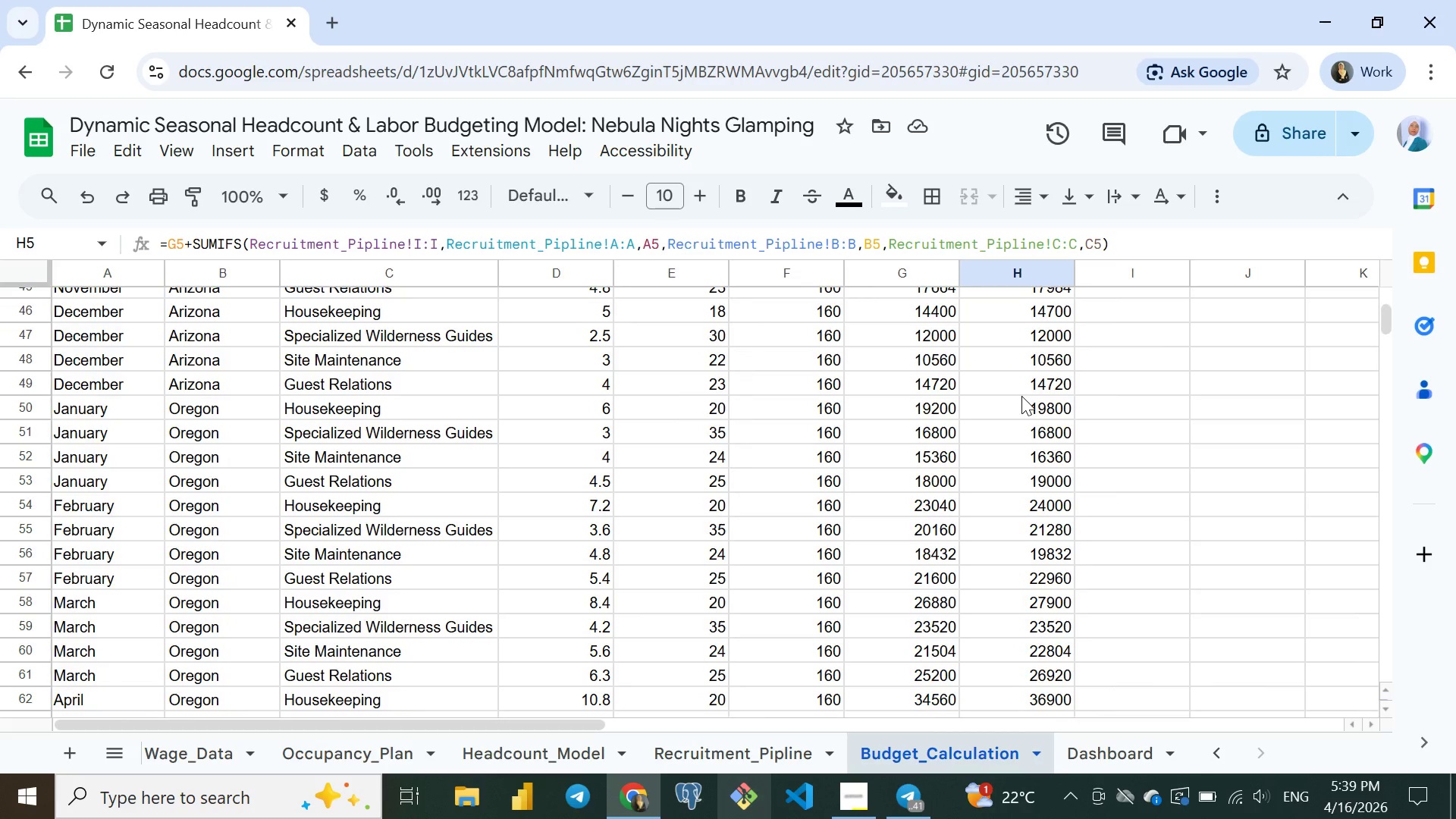 
left_click([1009, 330])
 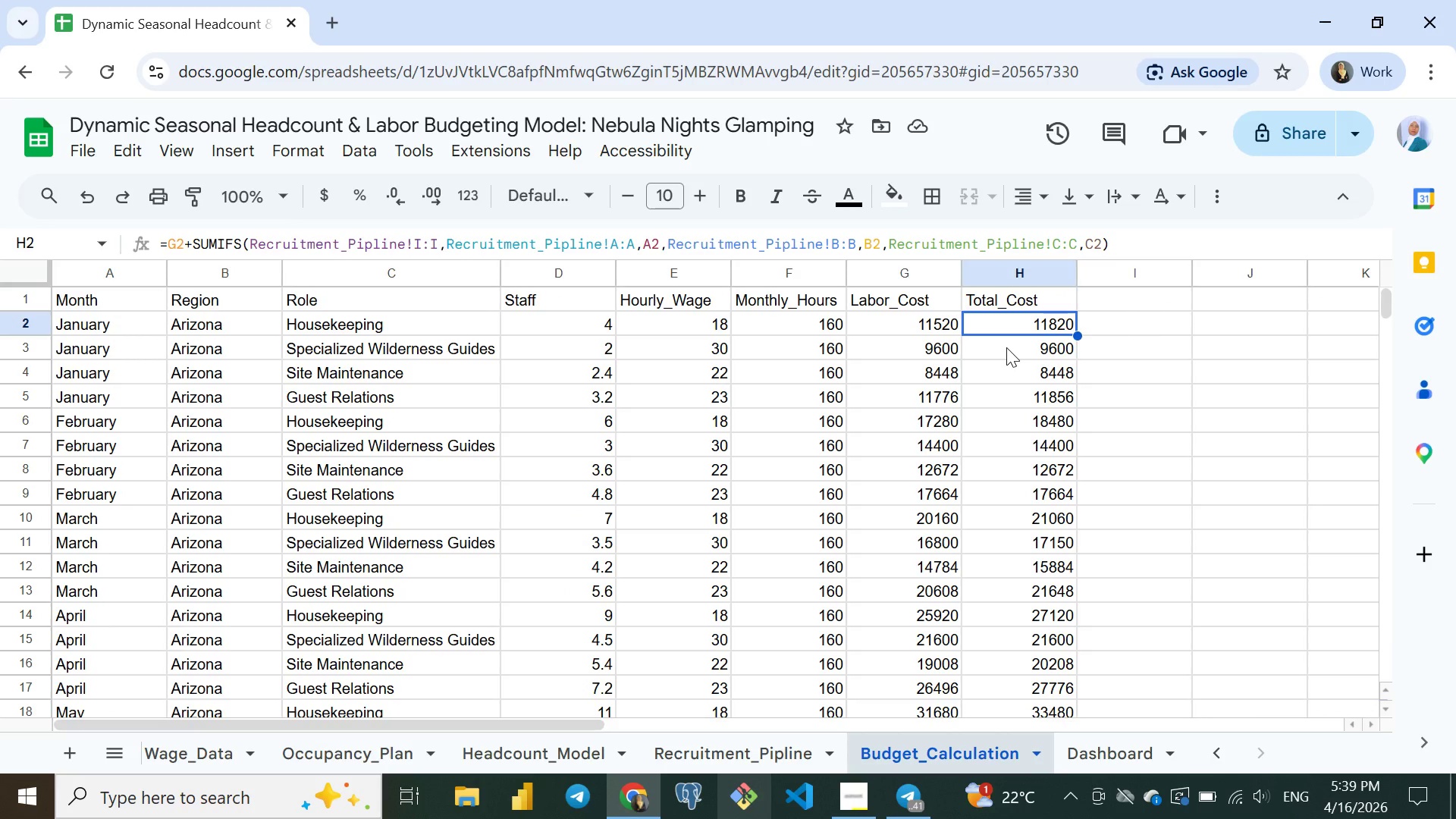 
left_click([1006, 347])
 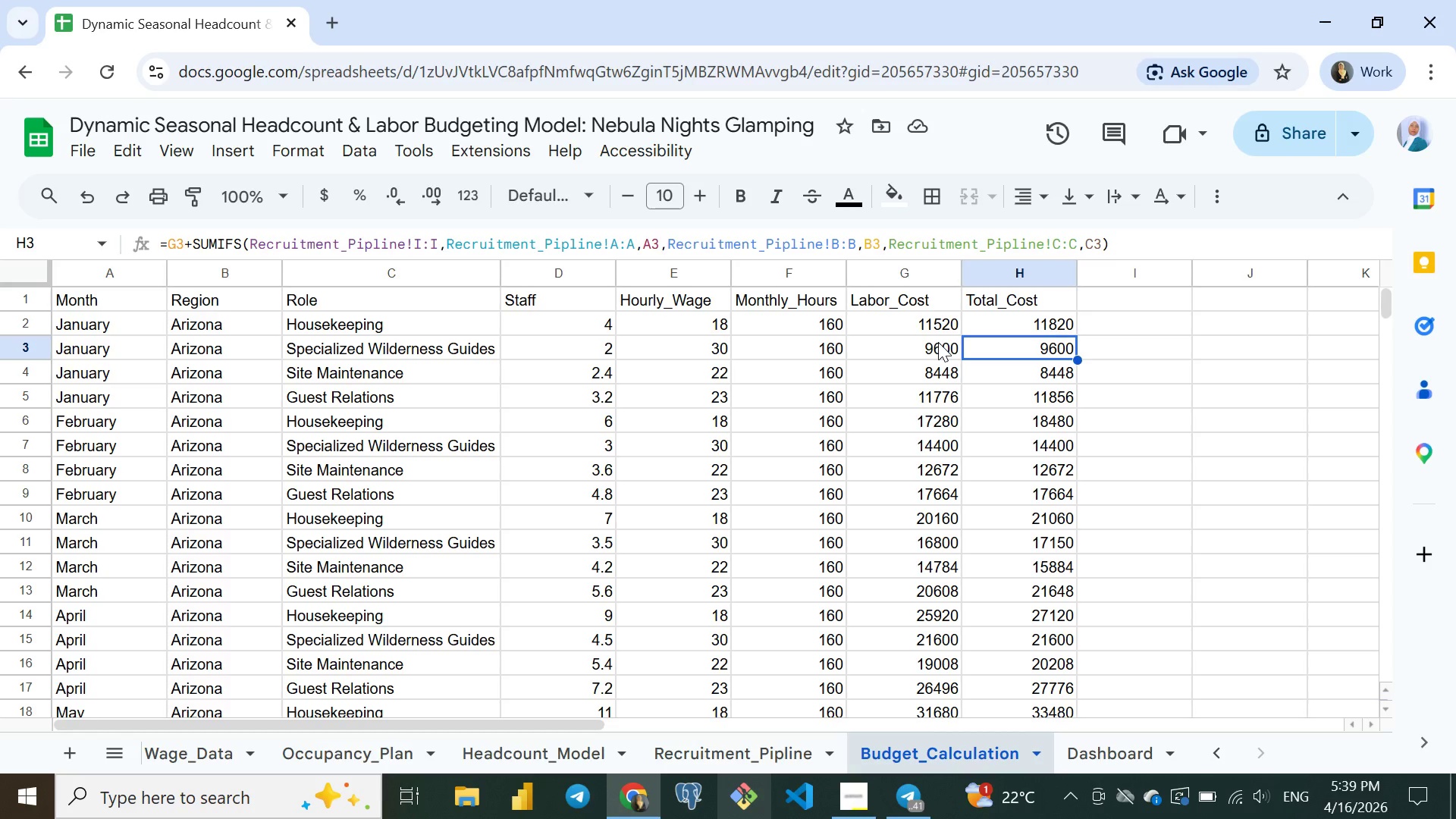 
wait(8.75)
 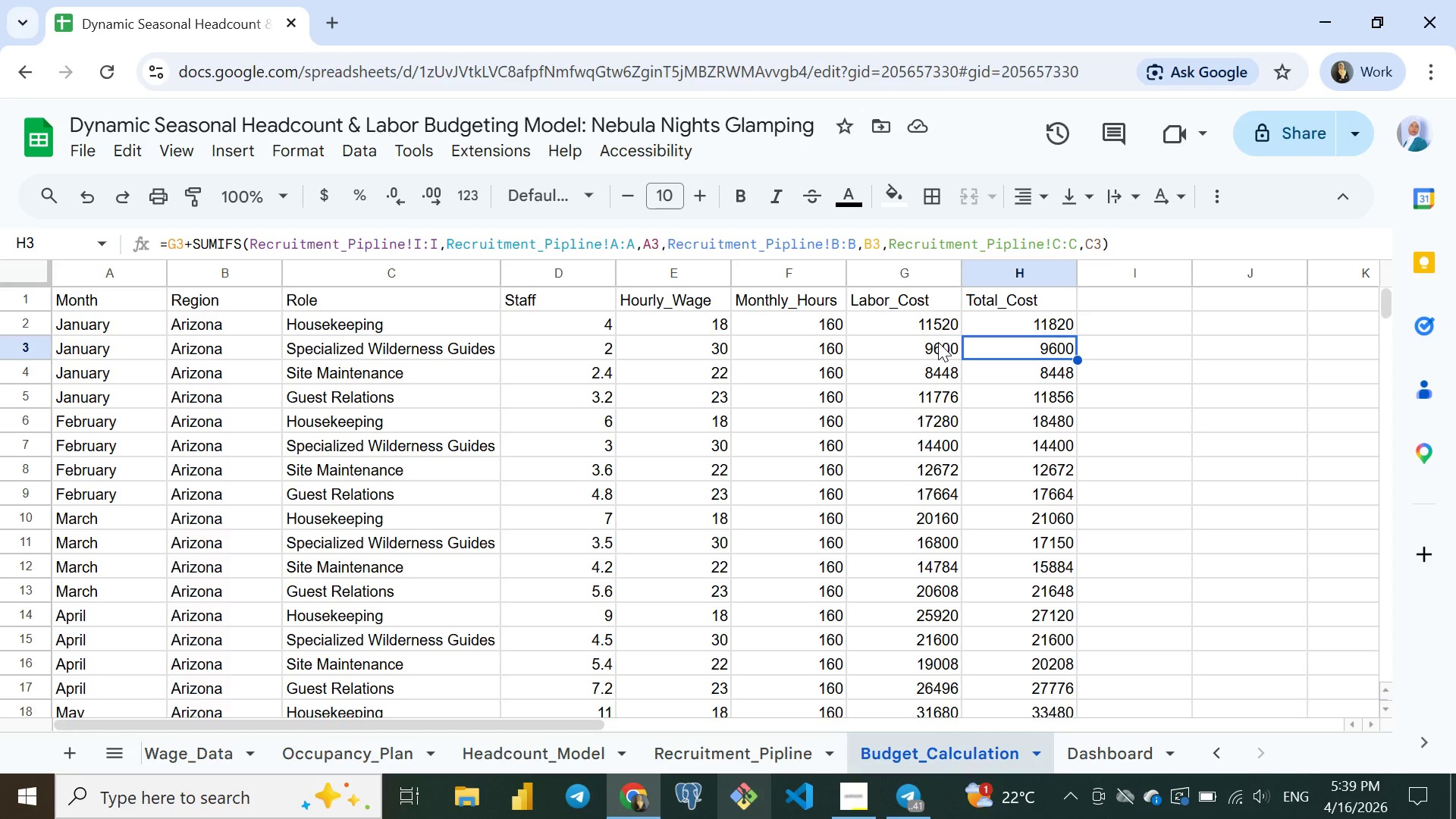 
left_click([732, 755])
 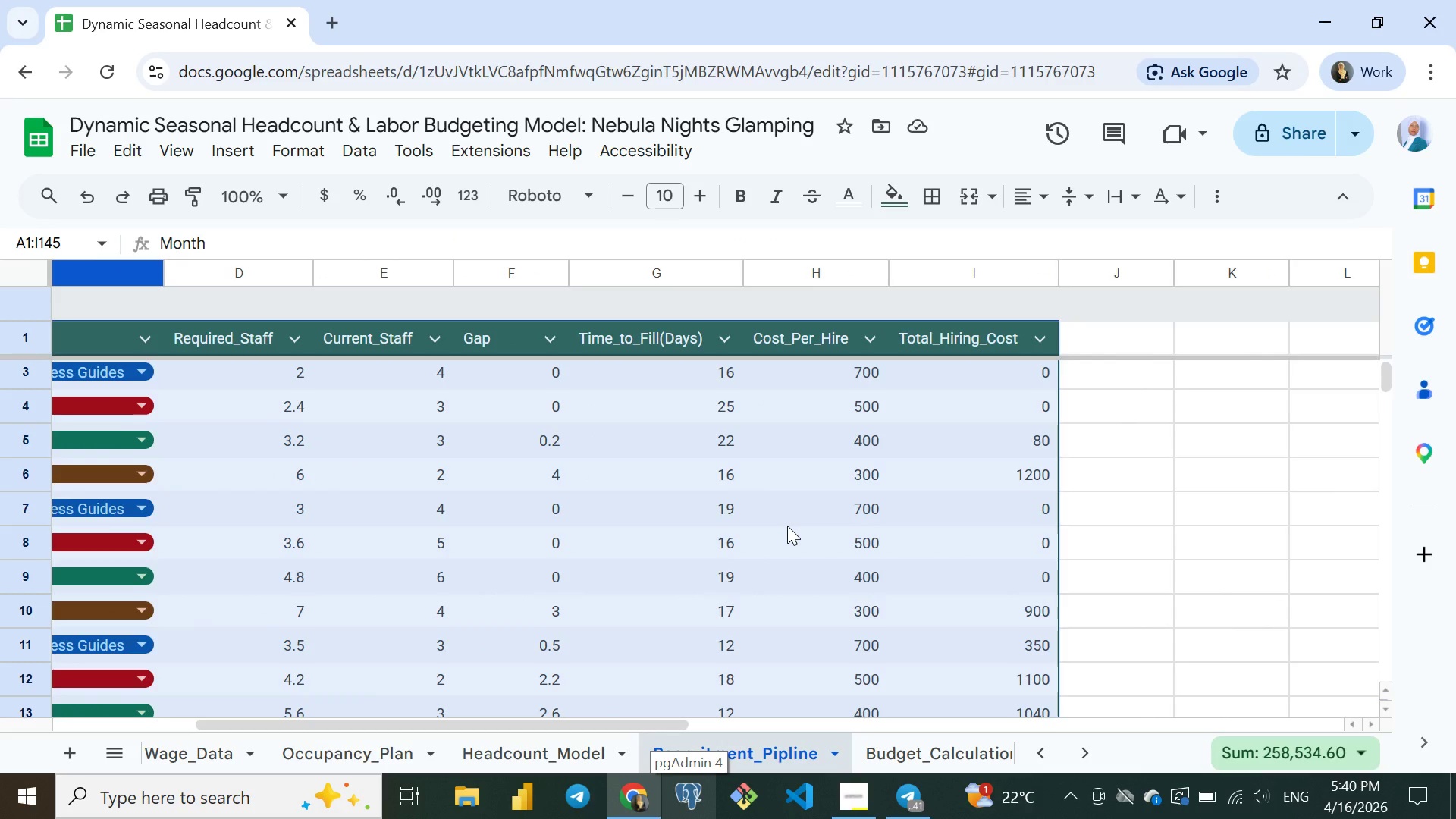 
left_click([787, 526])
 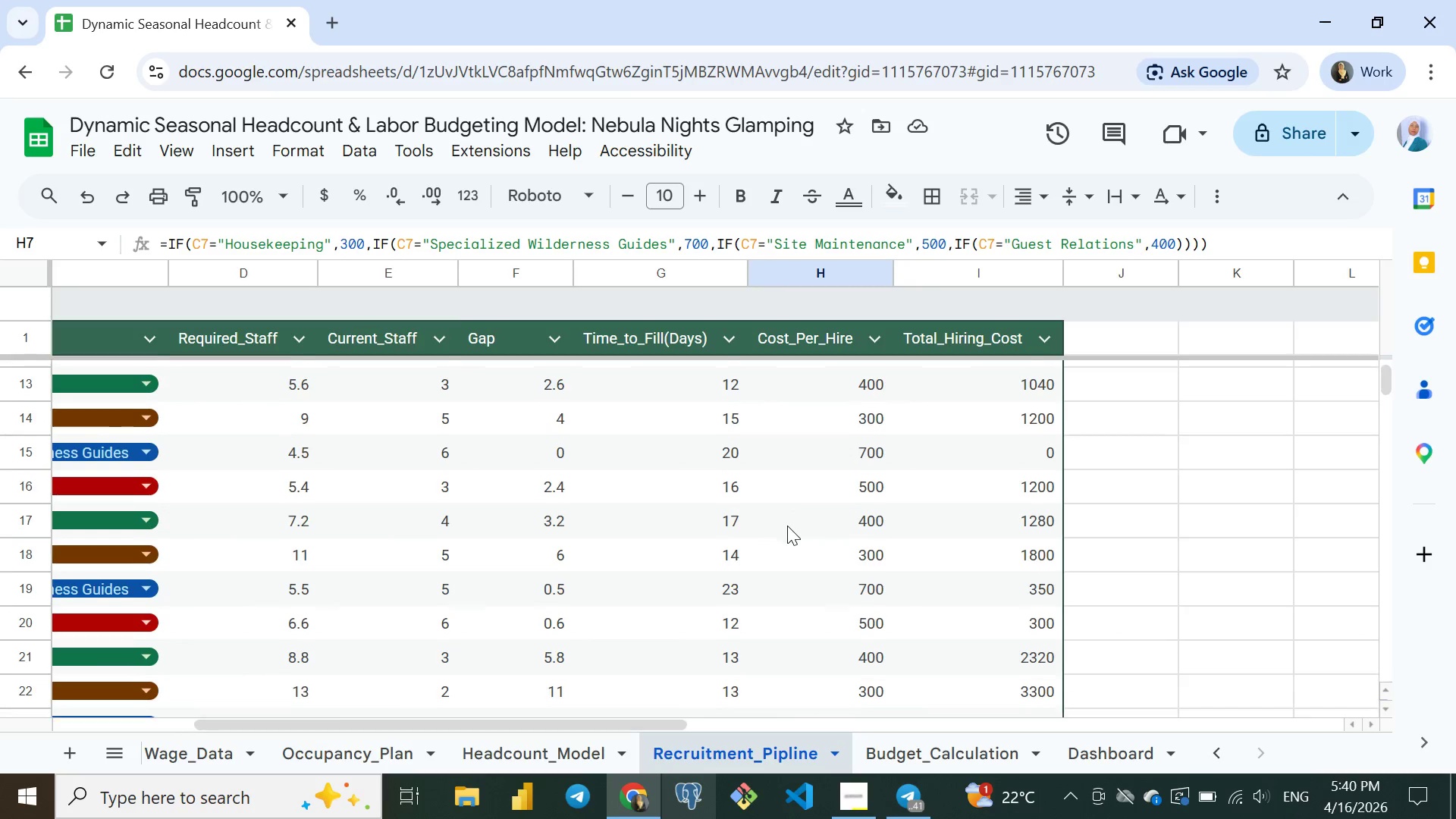 
wait(10.67)
 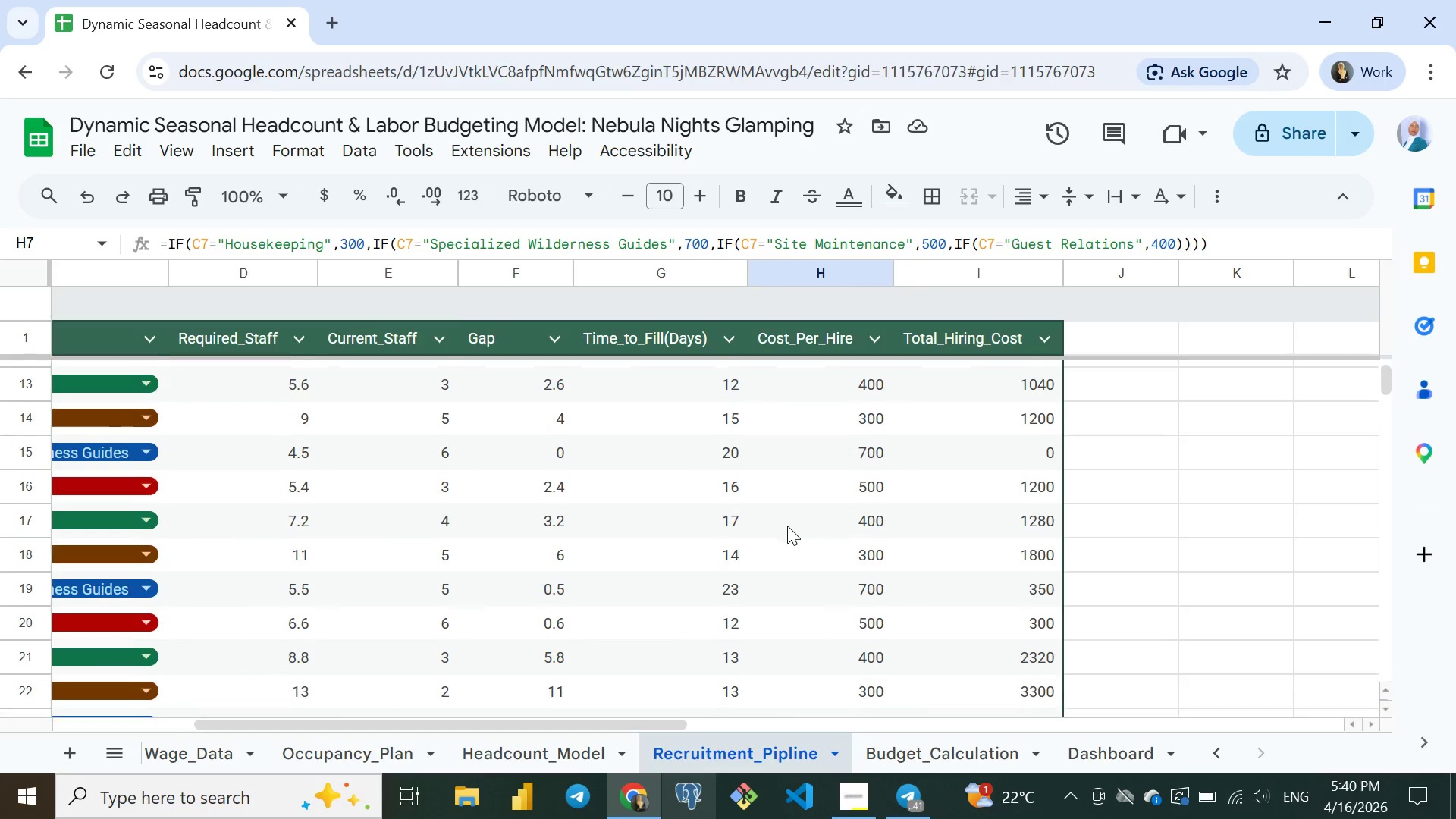 
left_click([954, 745])
 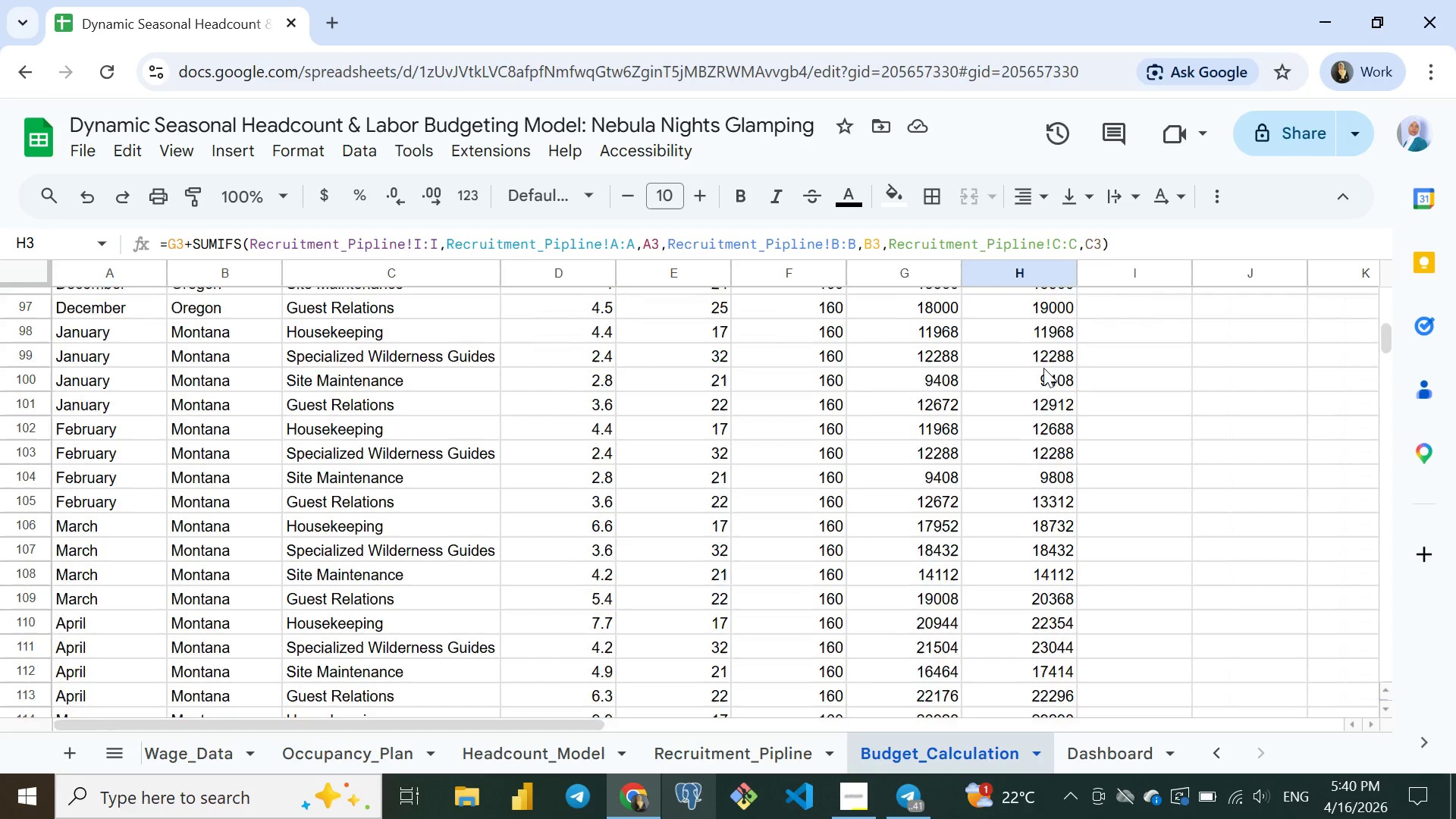 
wait(9.84)
 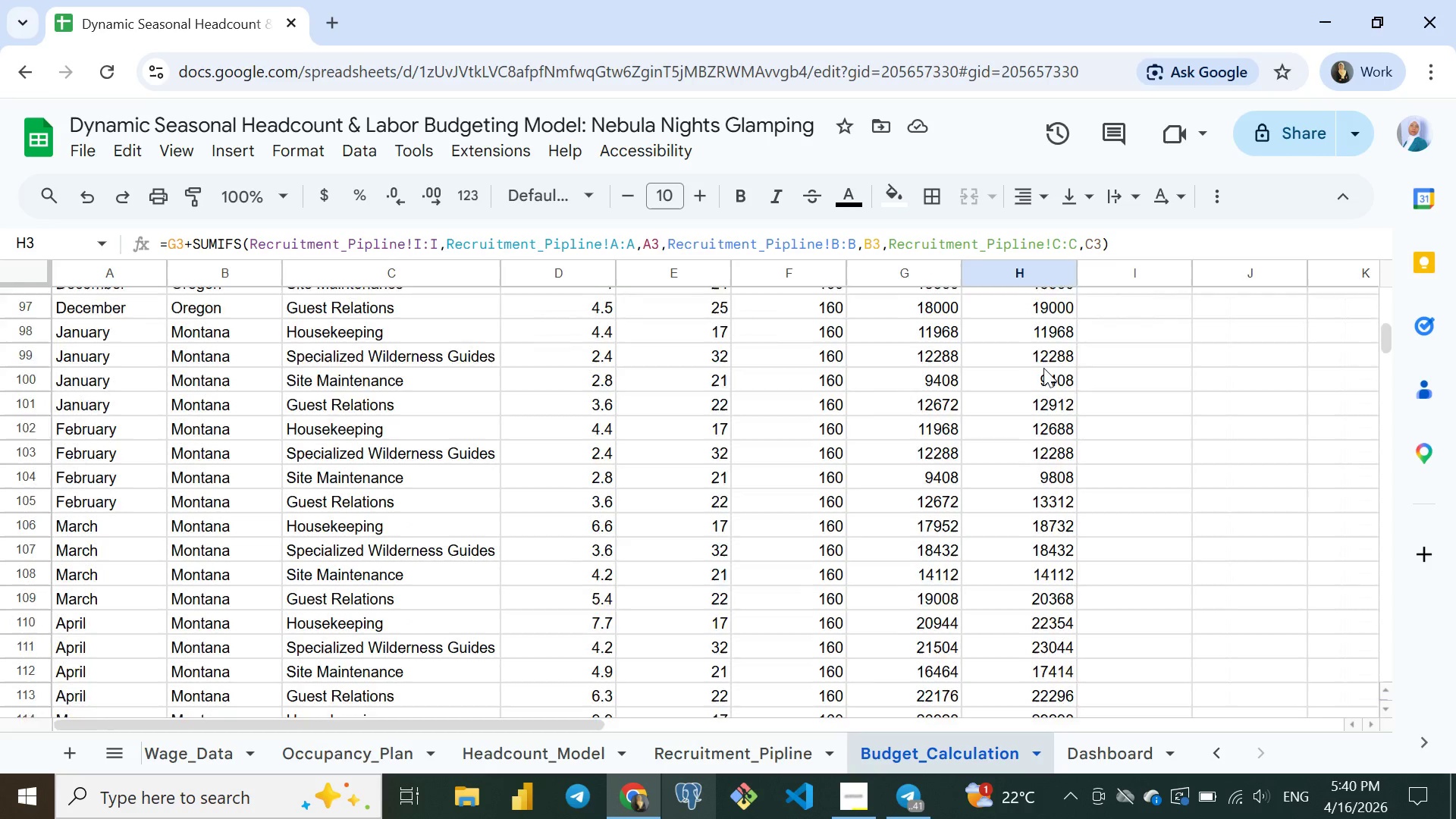 
left_click([1038, 498])
 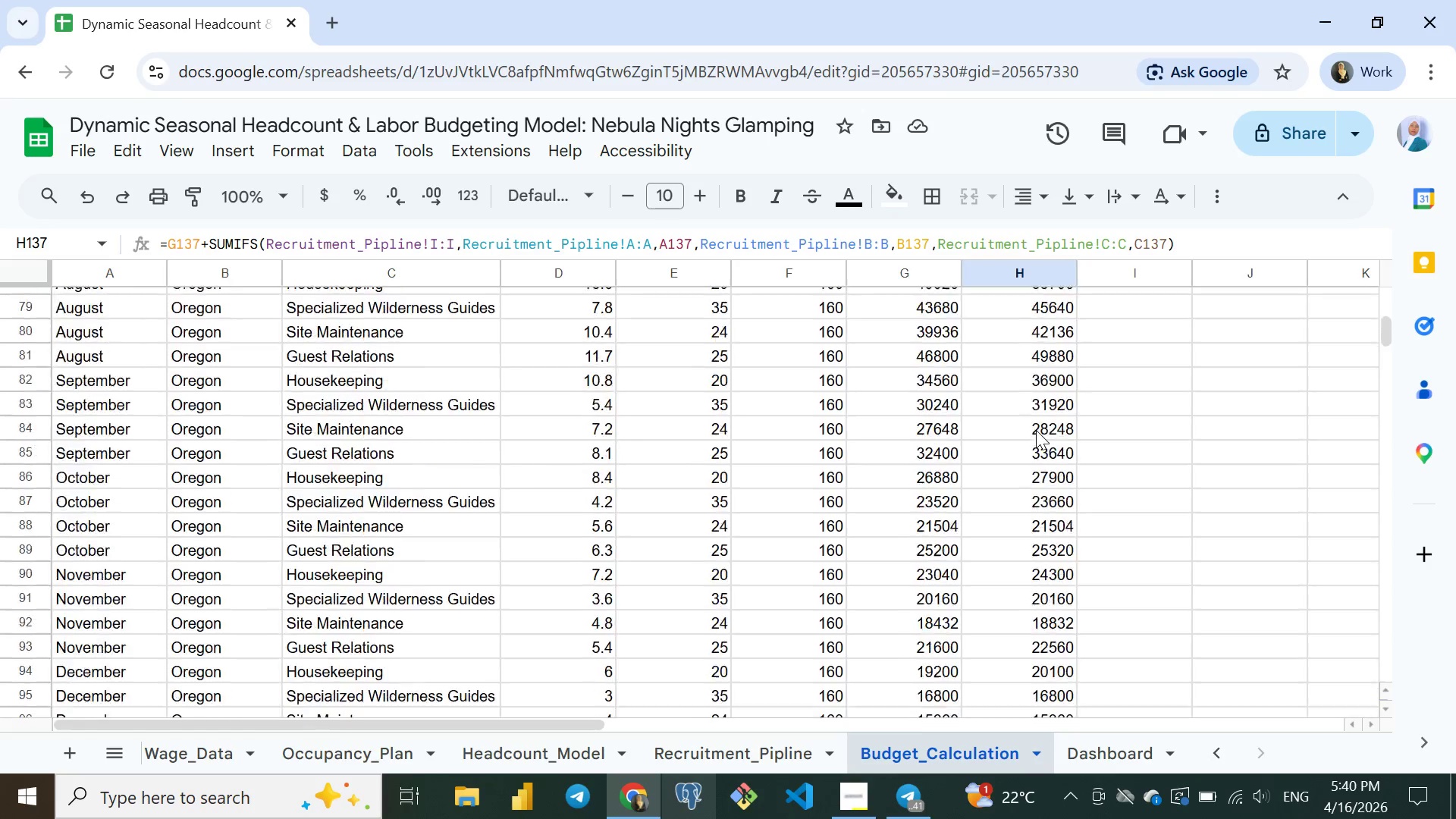 
left_click([1036, 430])
 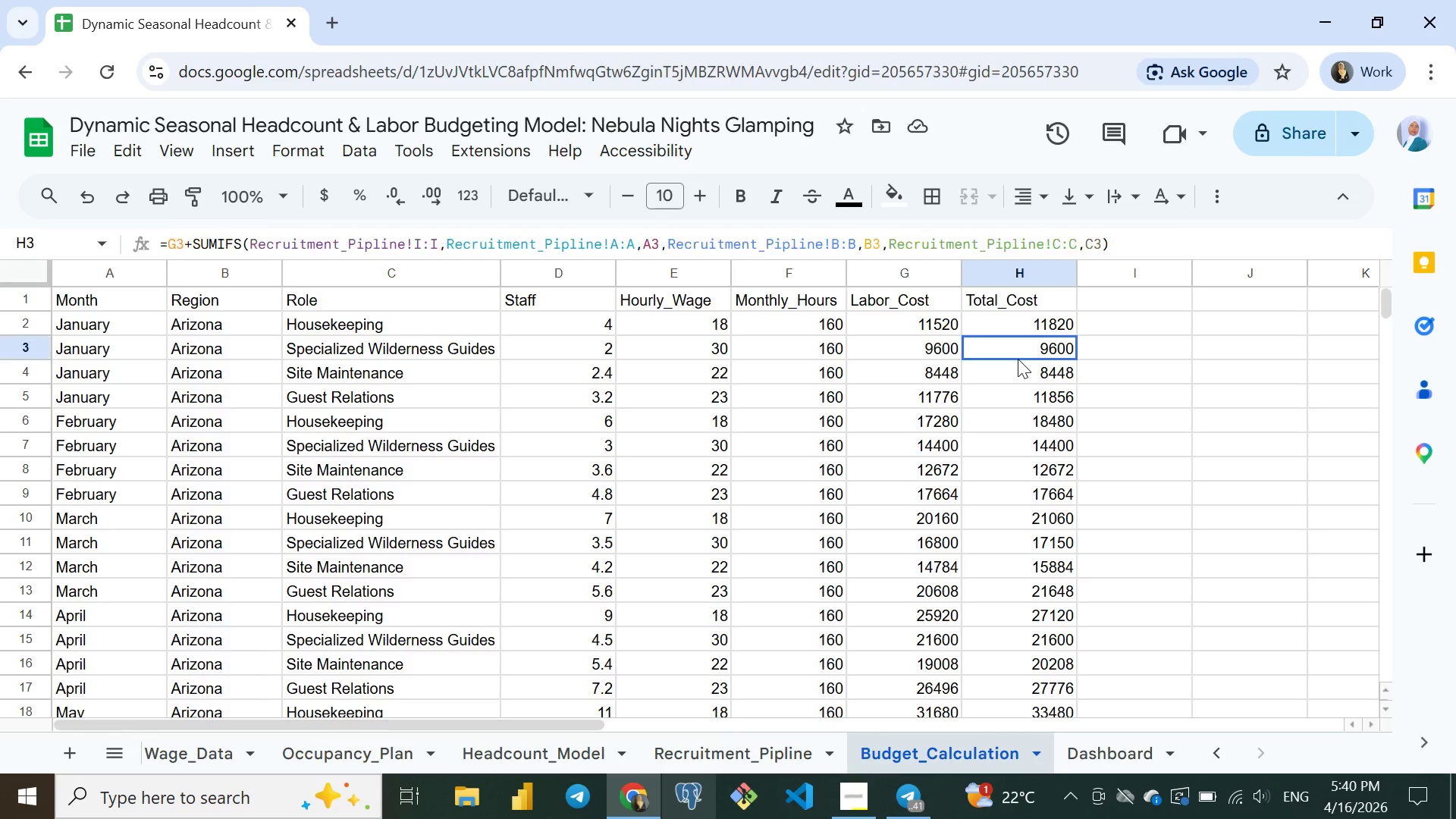 
left_click([1018, 359])
 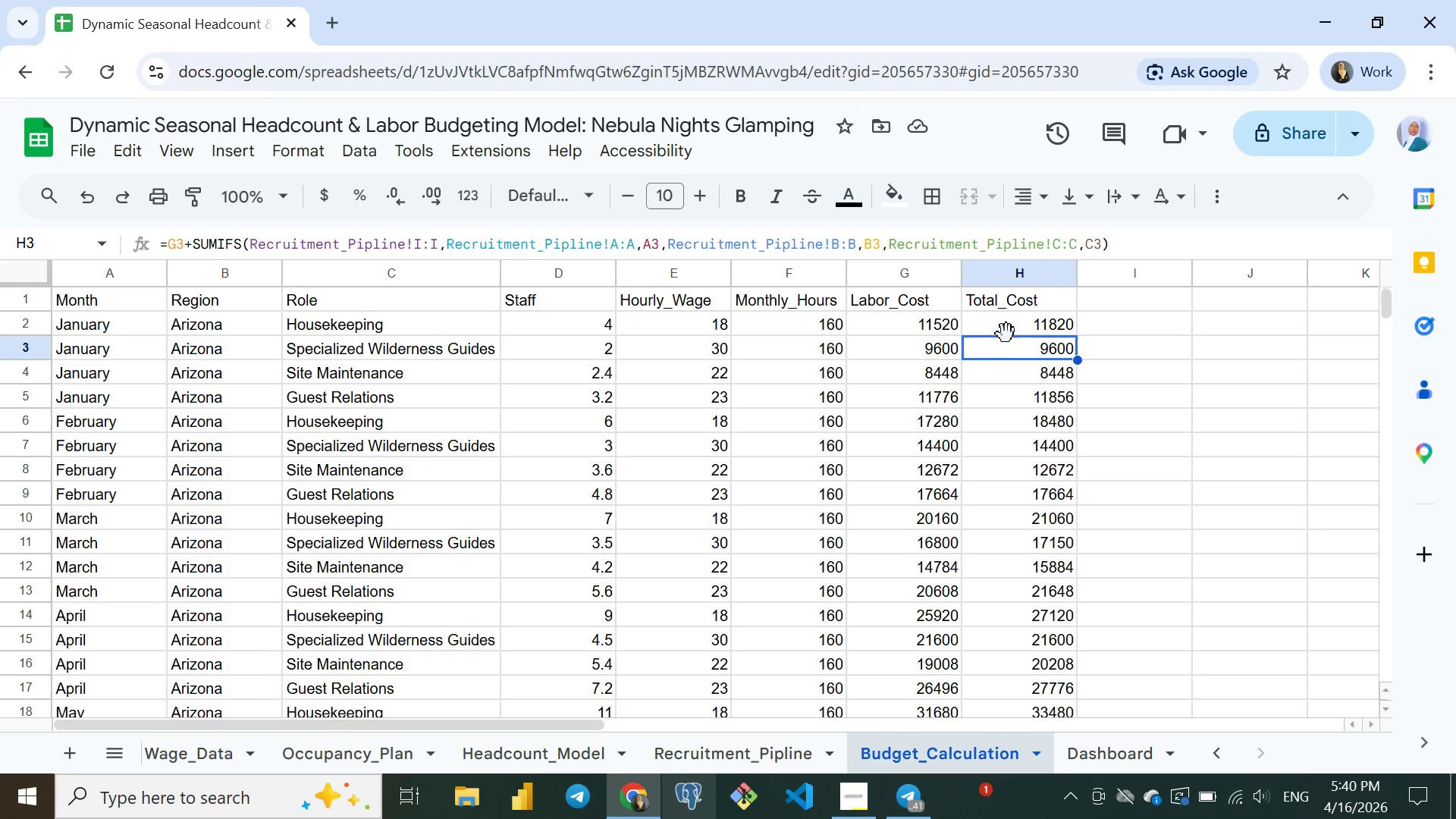 
left_click([1009, 329])
 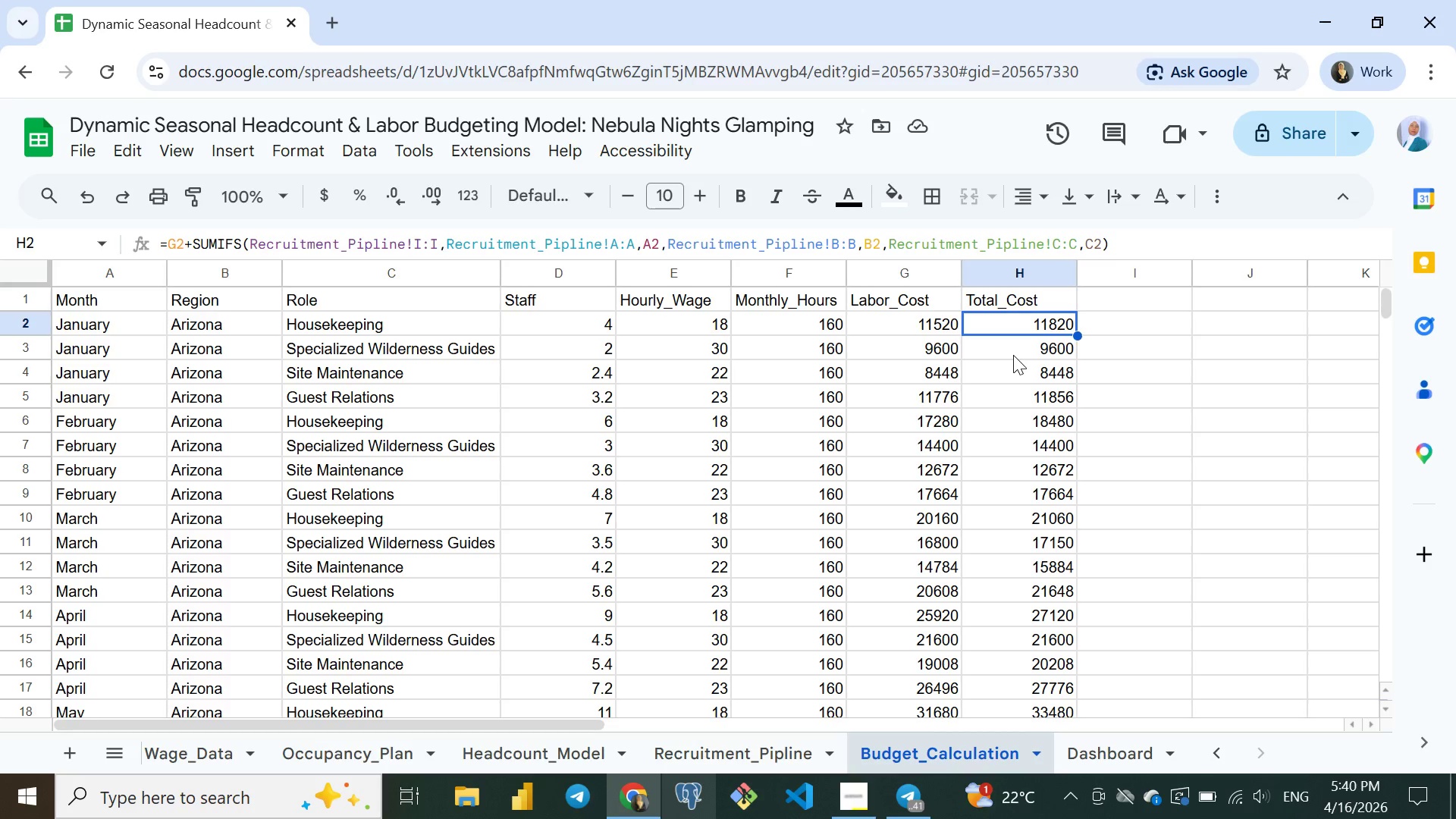 
wait(5.38)
 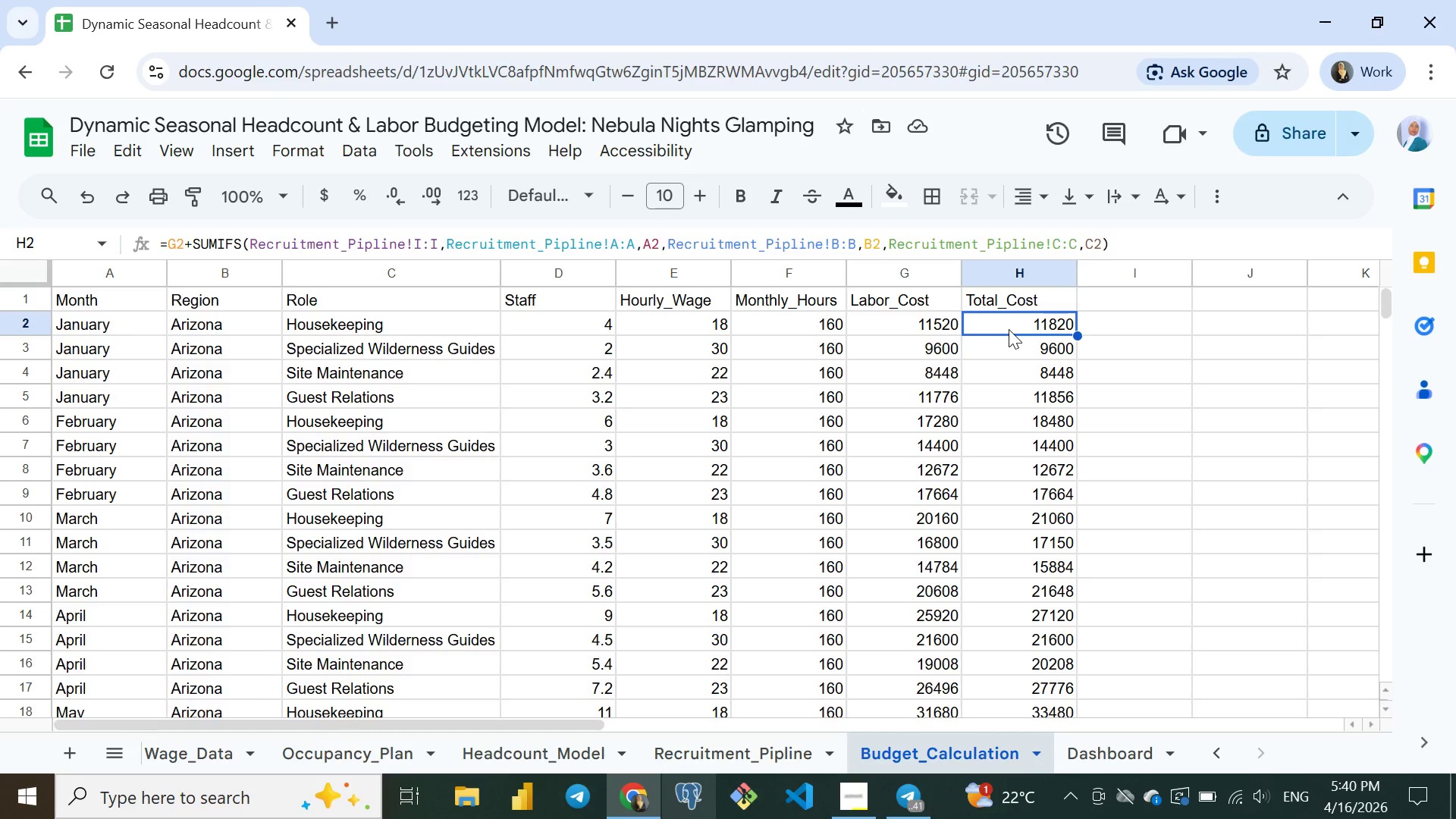 
left_click([1016, 348])
 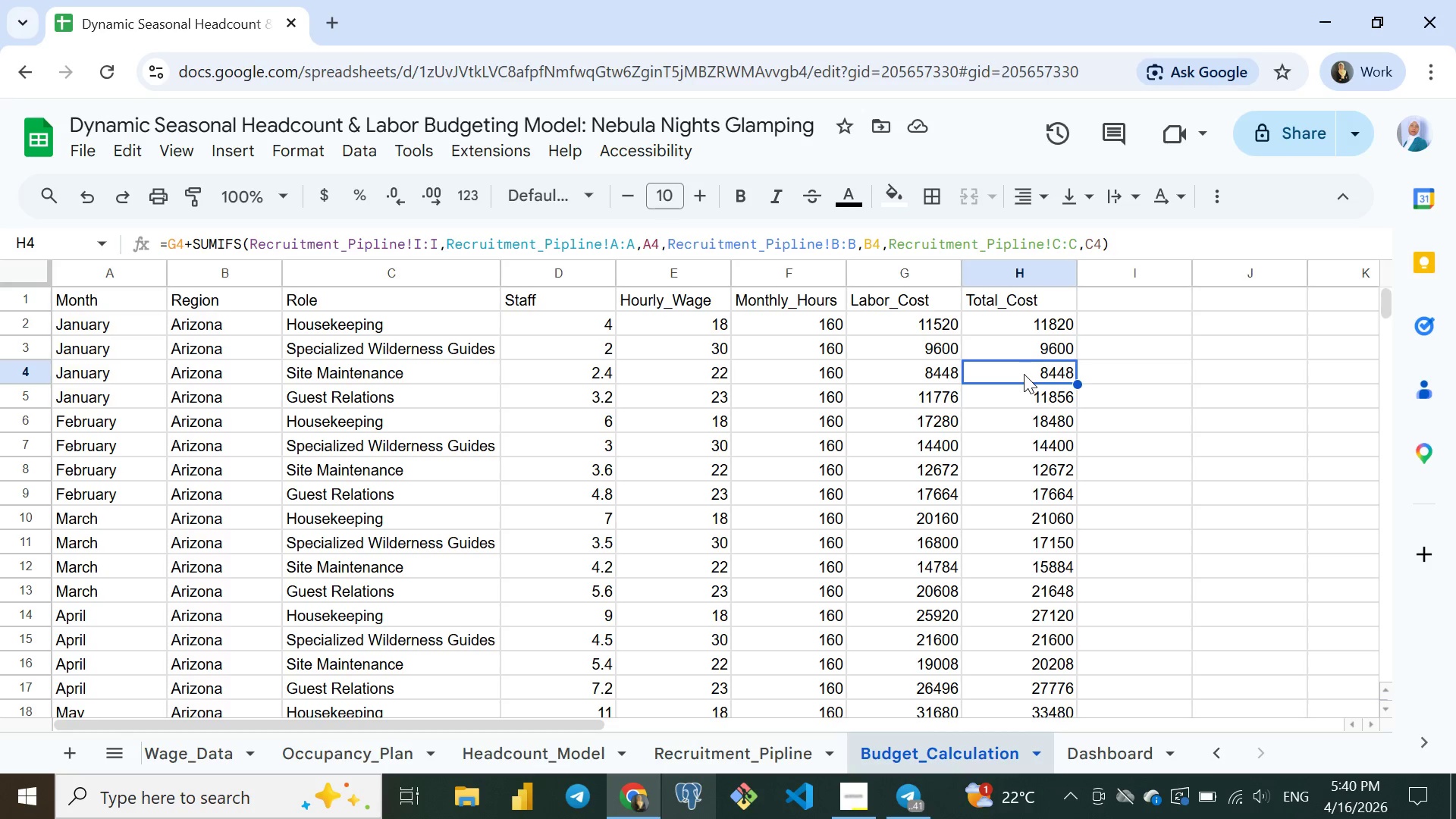 
left_click([1024, 374])
 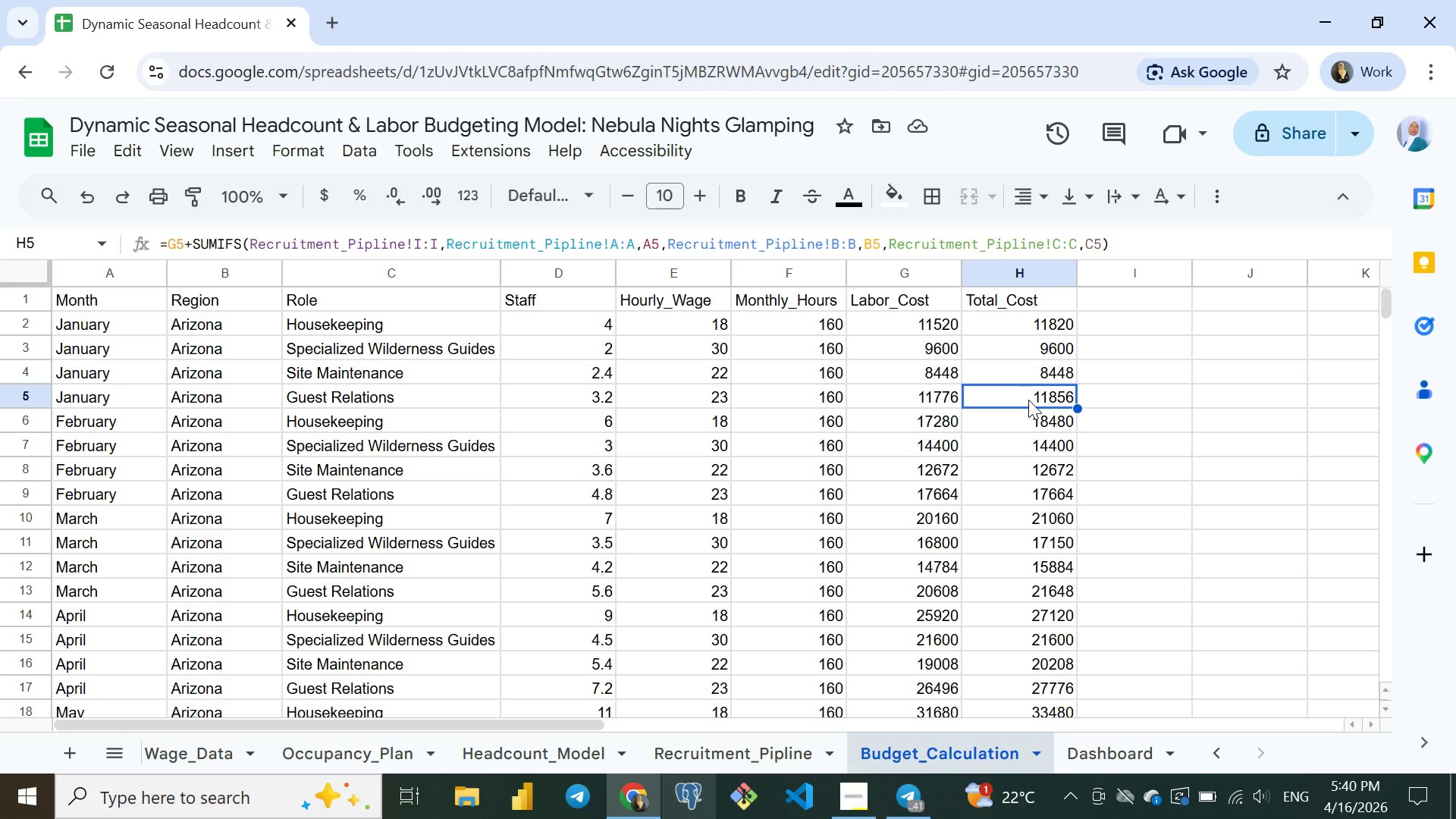 
left_click([1028, 400])
 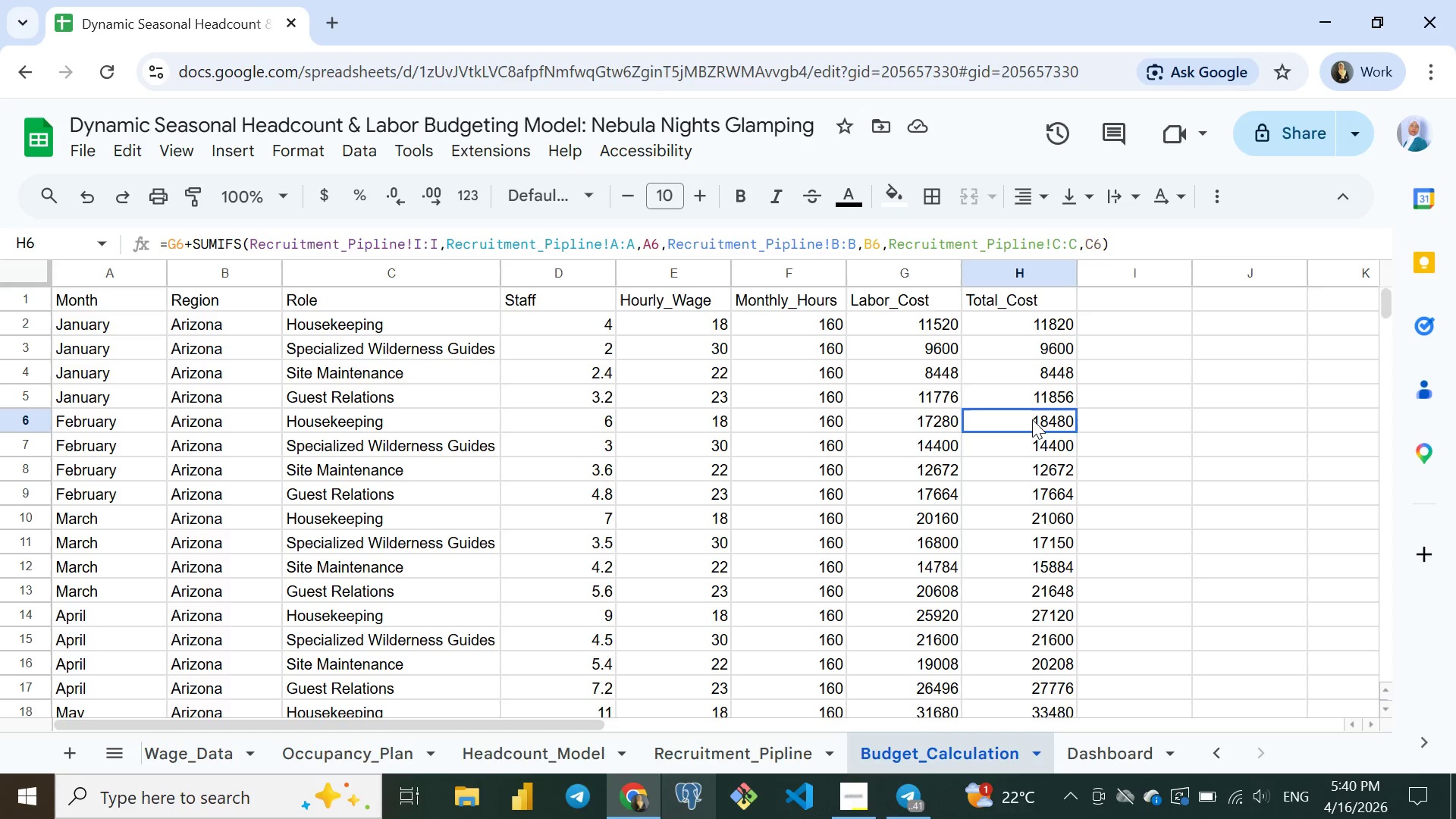 
left_click([1032, 419])
 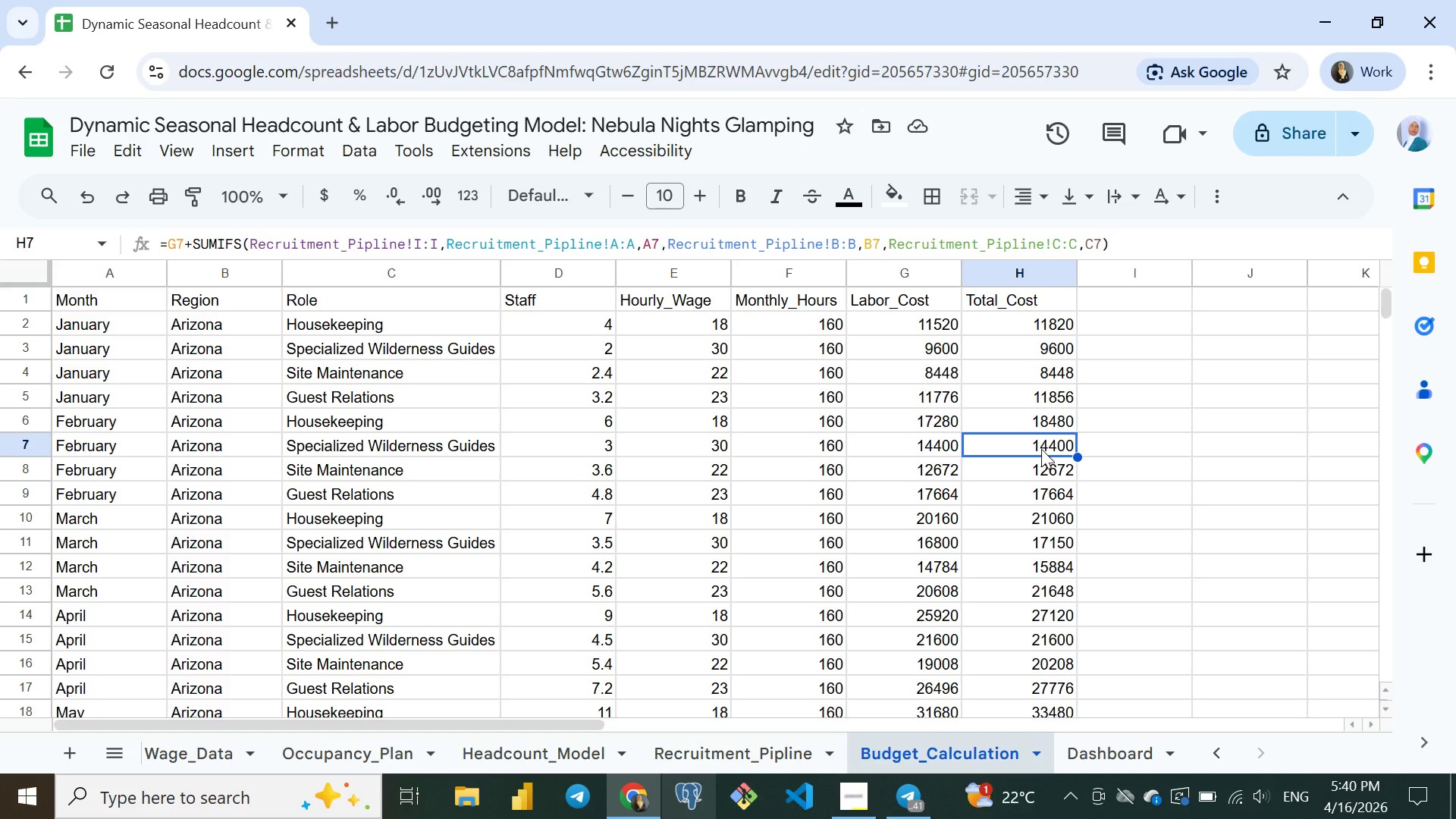 
left_click([1041, 449])
 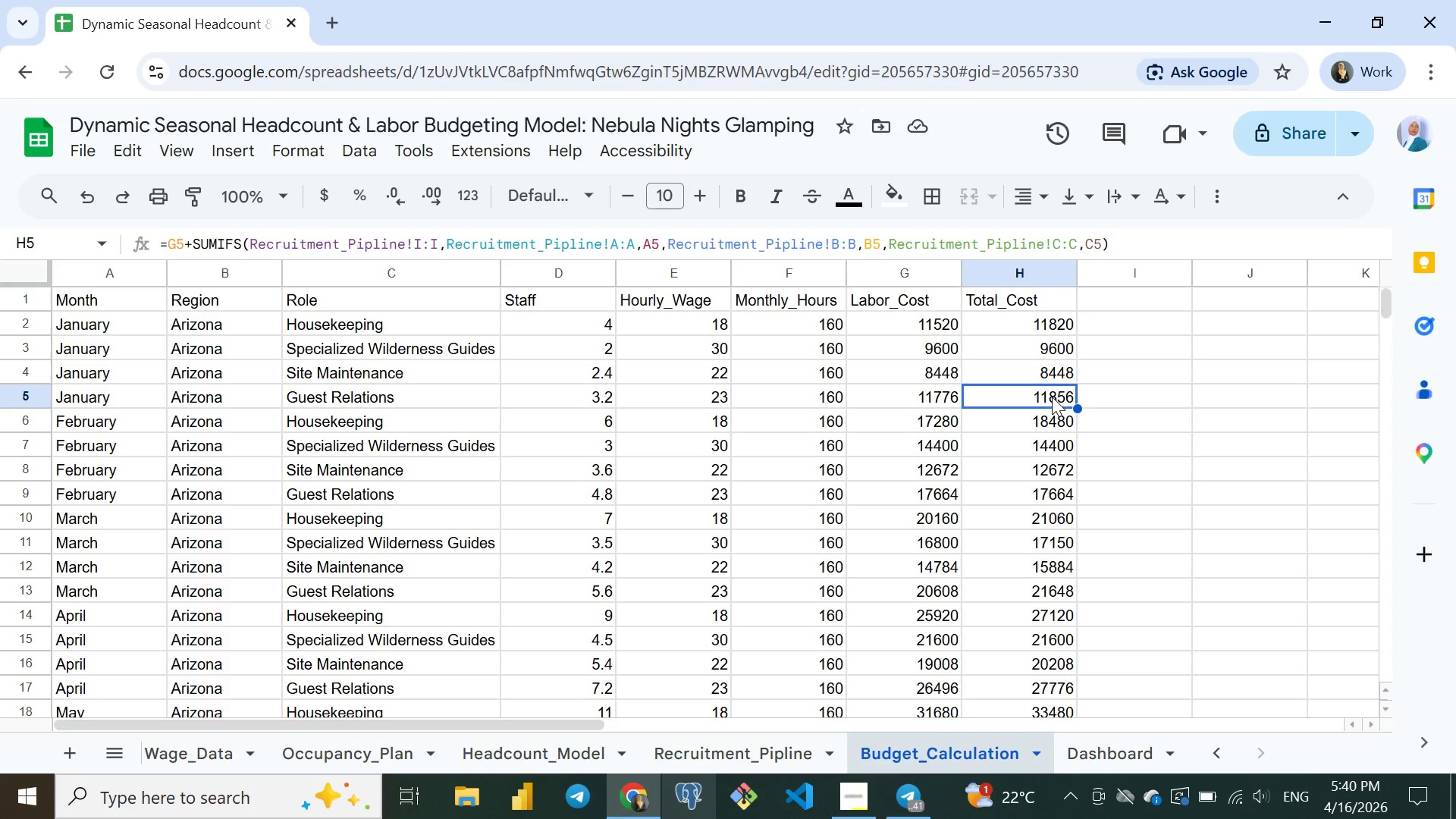 
left_click([1052, 397])
 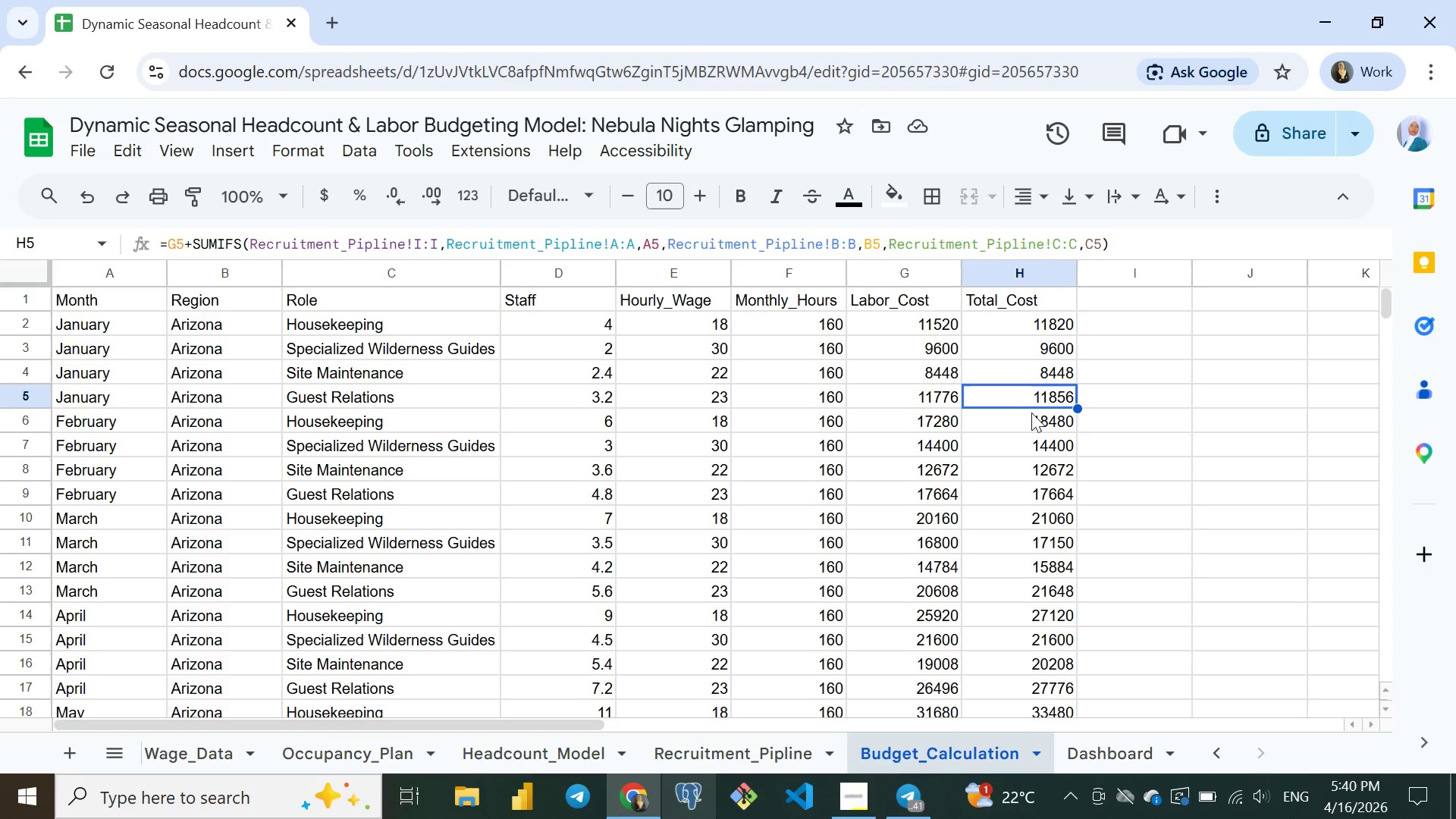 
wait(8.38)
 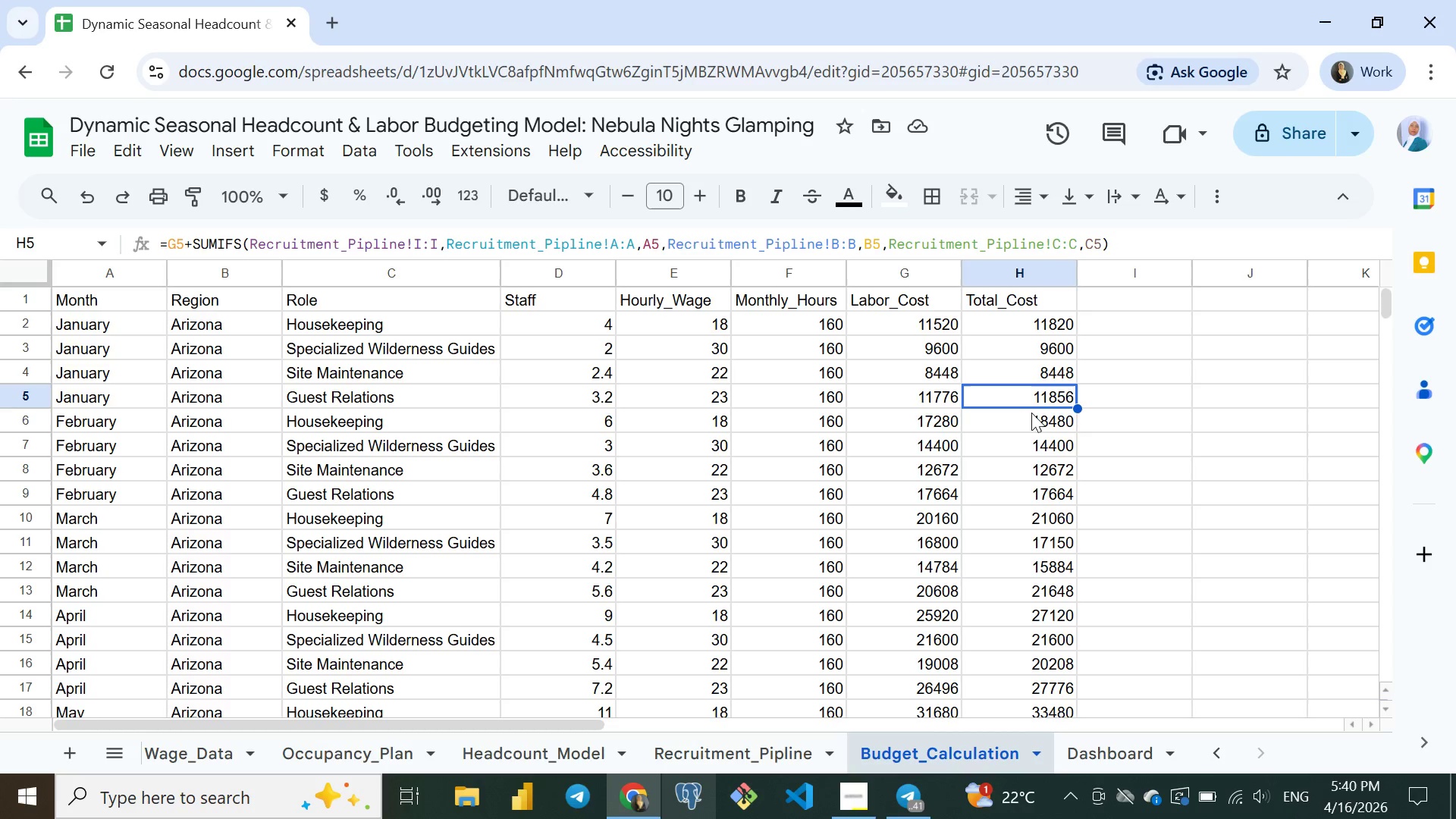 
left_click([1020, 440])